 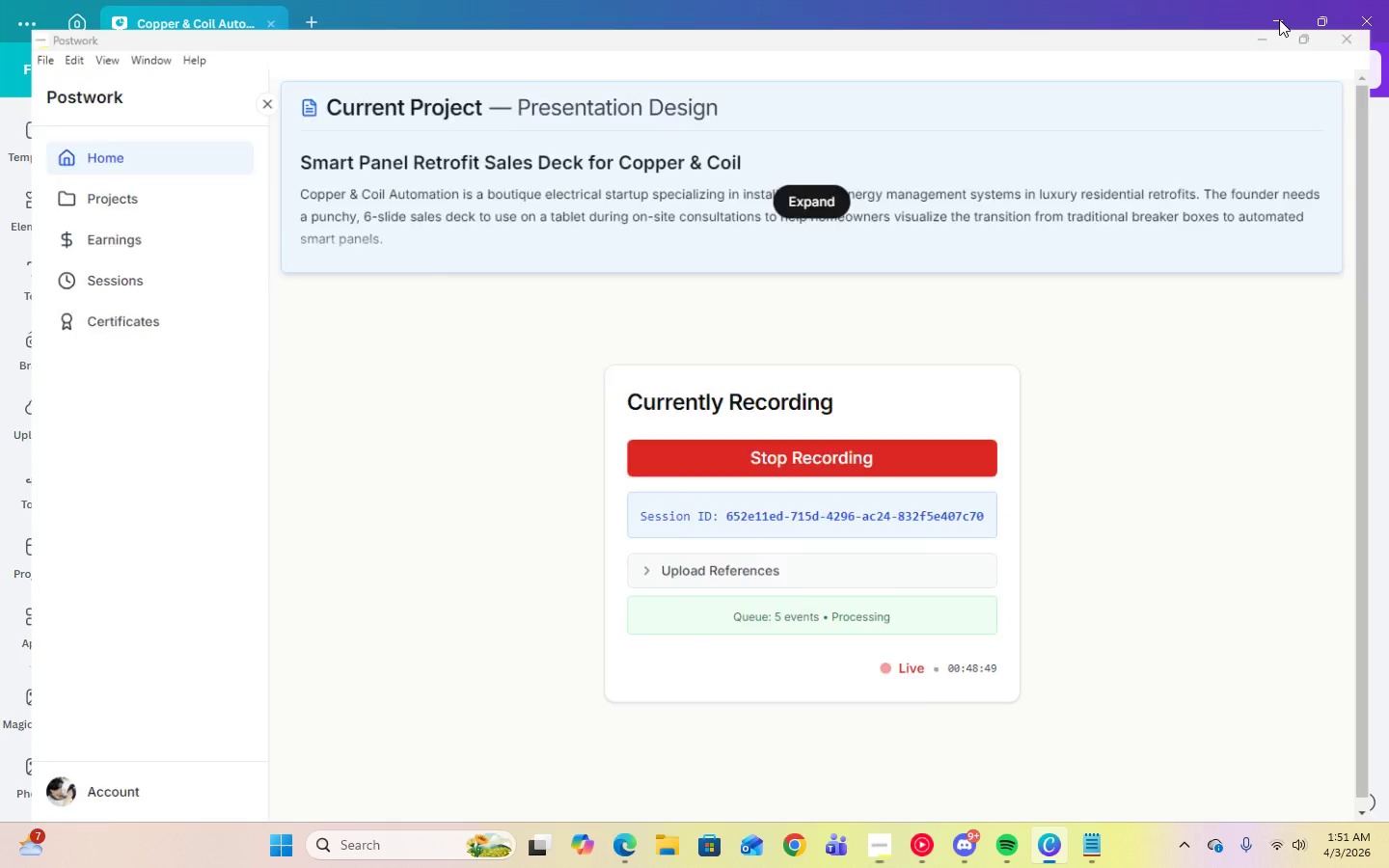 
left_click([1315, 73])
 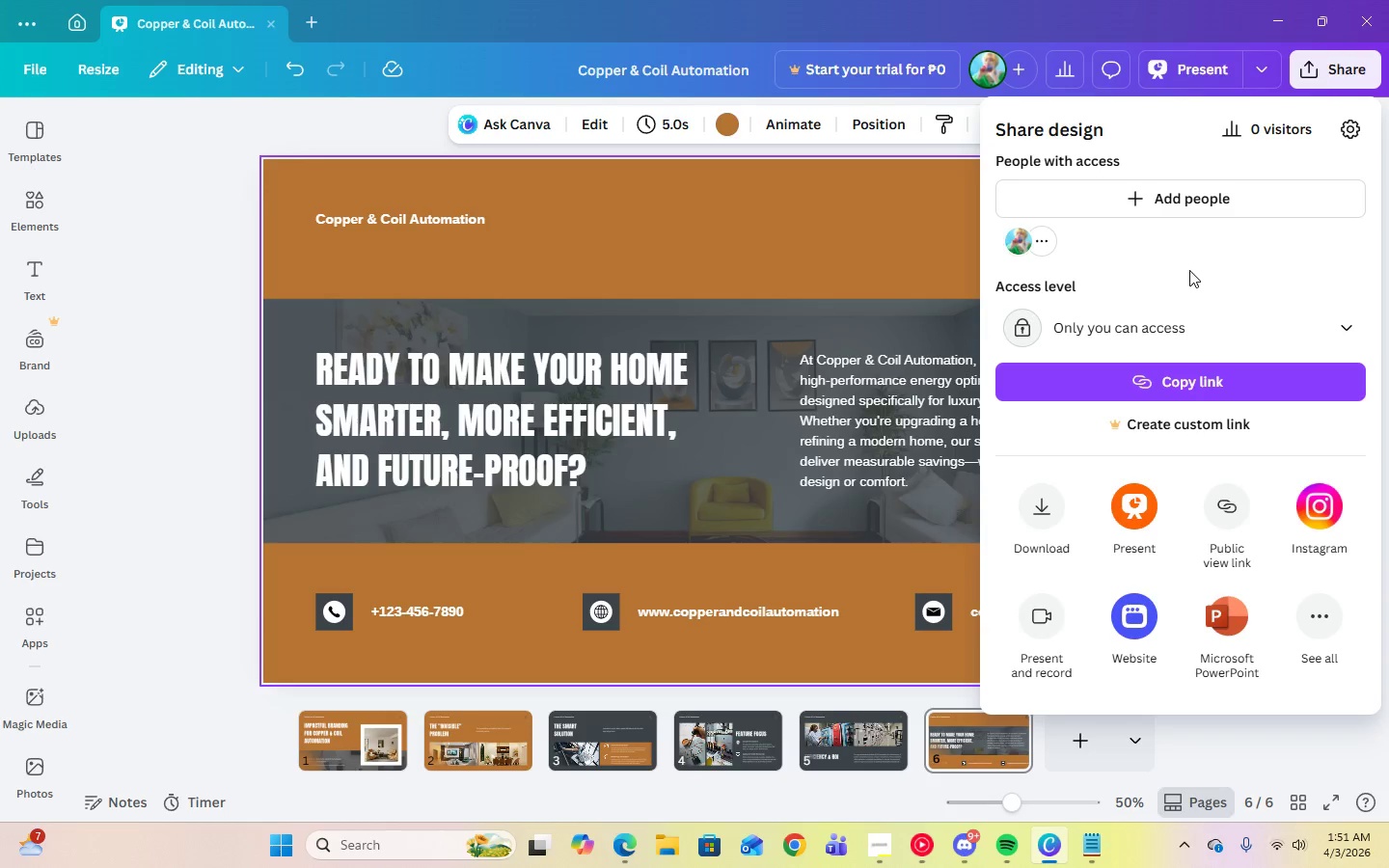 
left_click([1158, 326])
 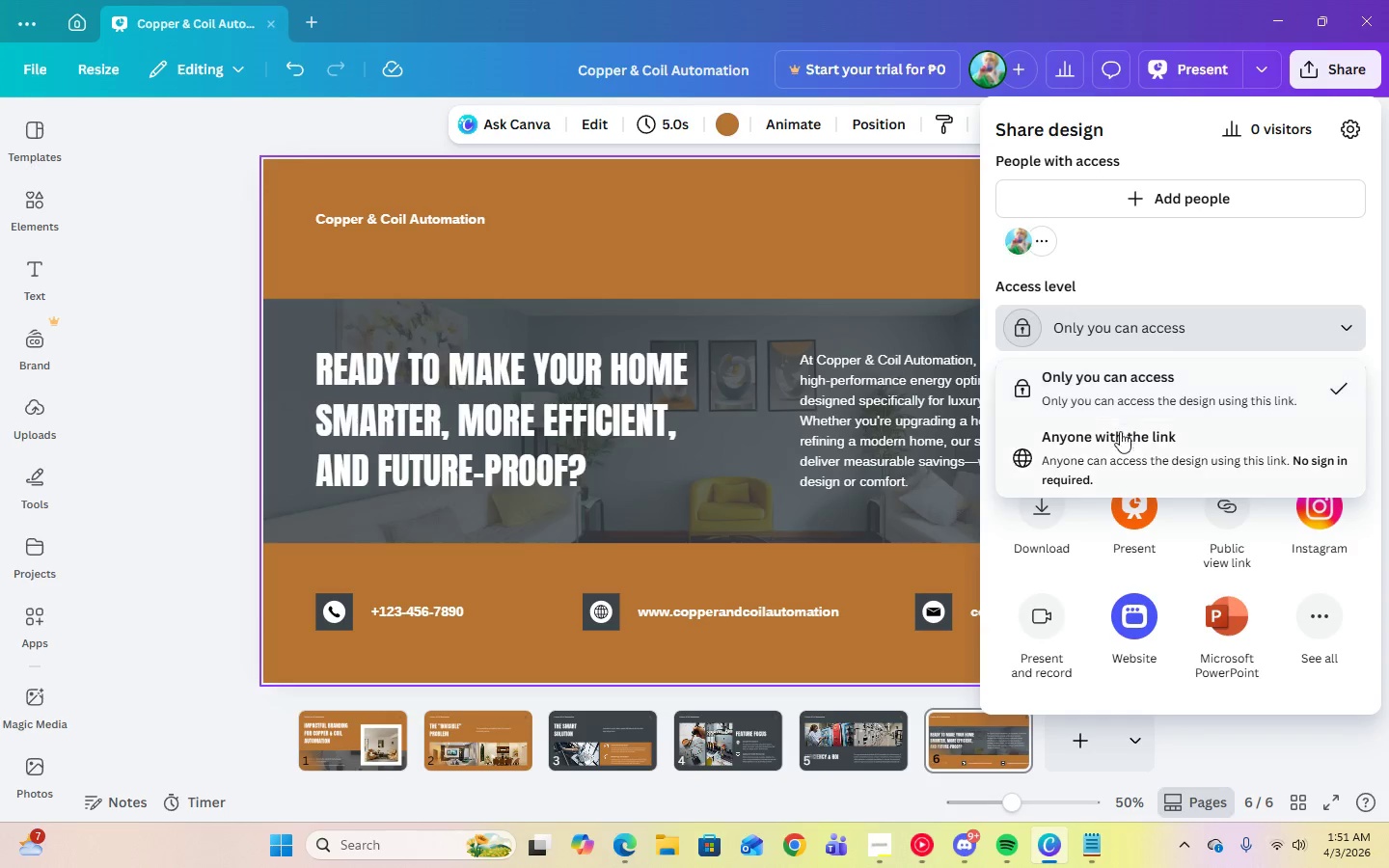 
left_click([1120, 444])
 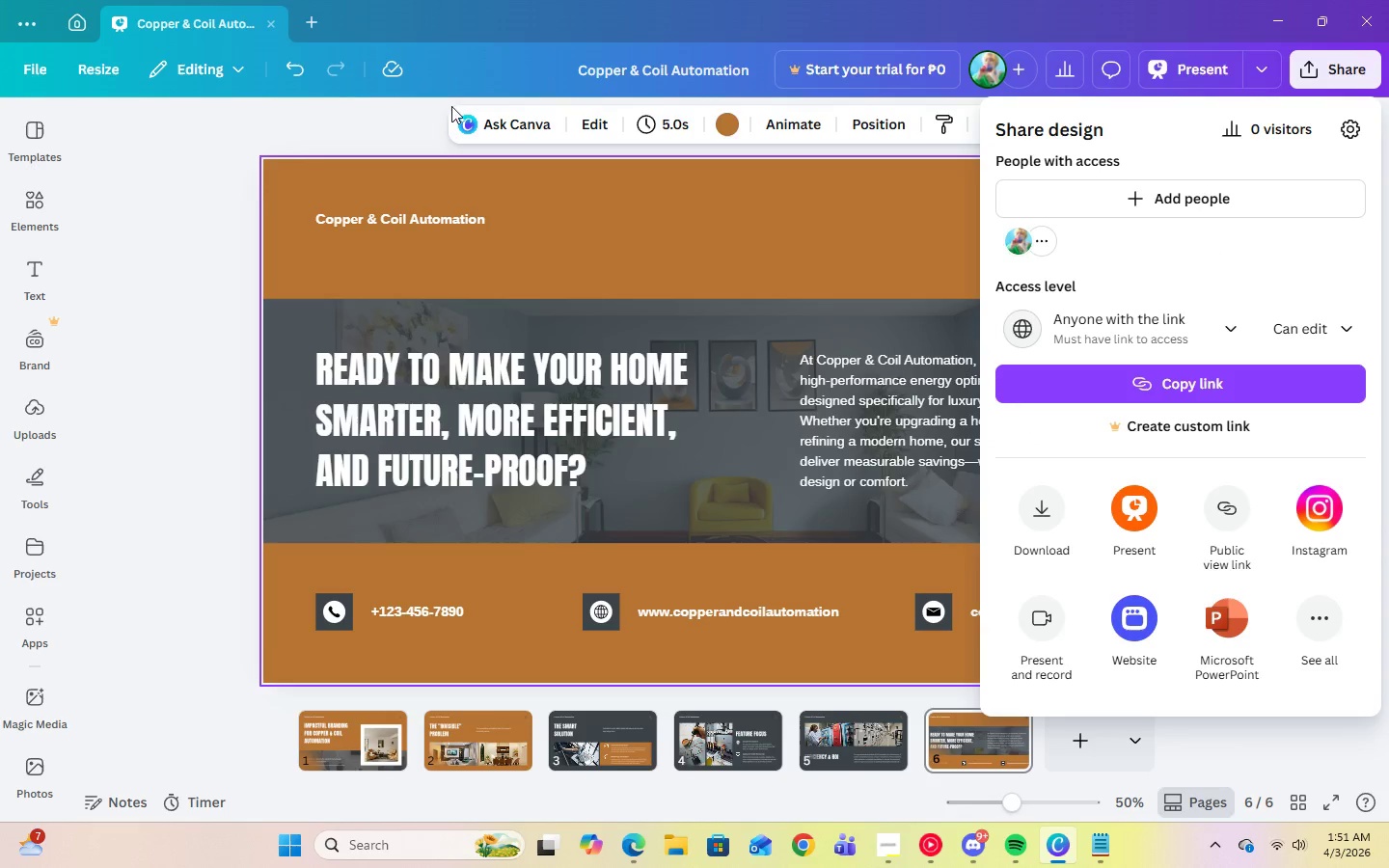 
left_click([403, 108])
 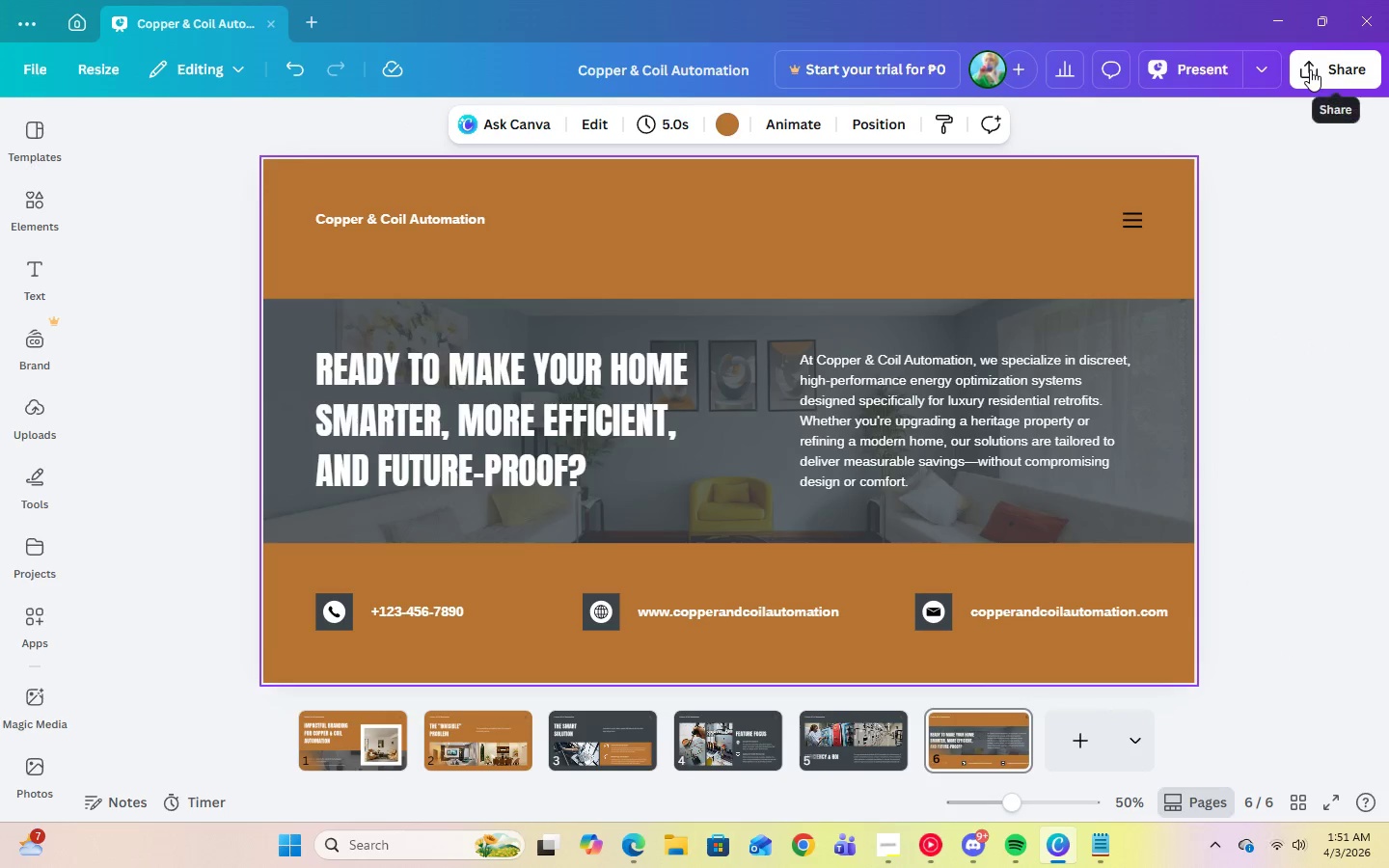 
left_click([1310, 69])
 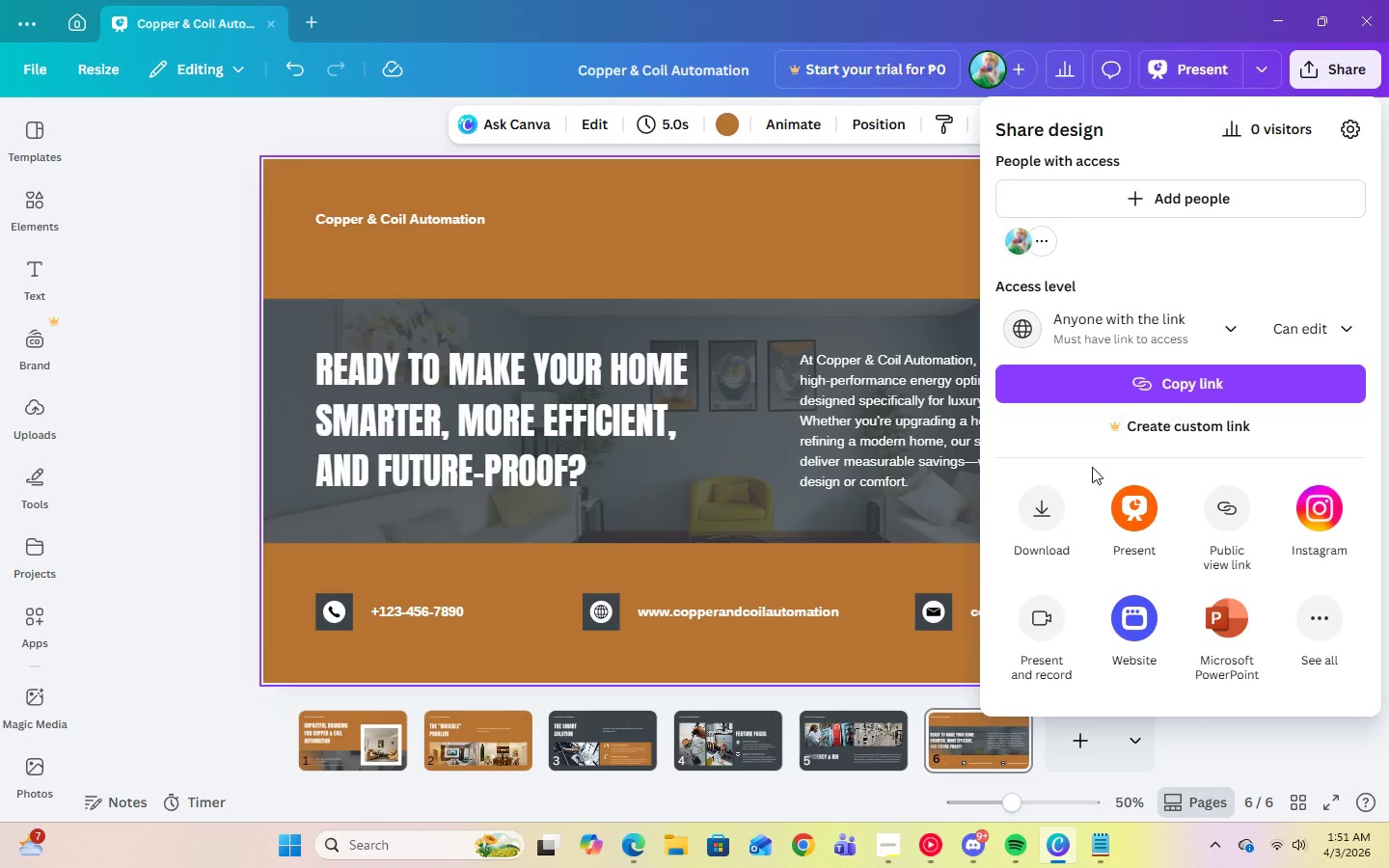 
left_click([1051, 504])
 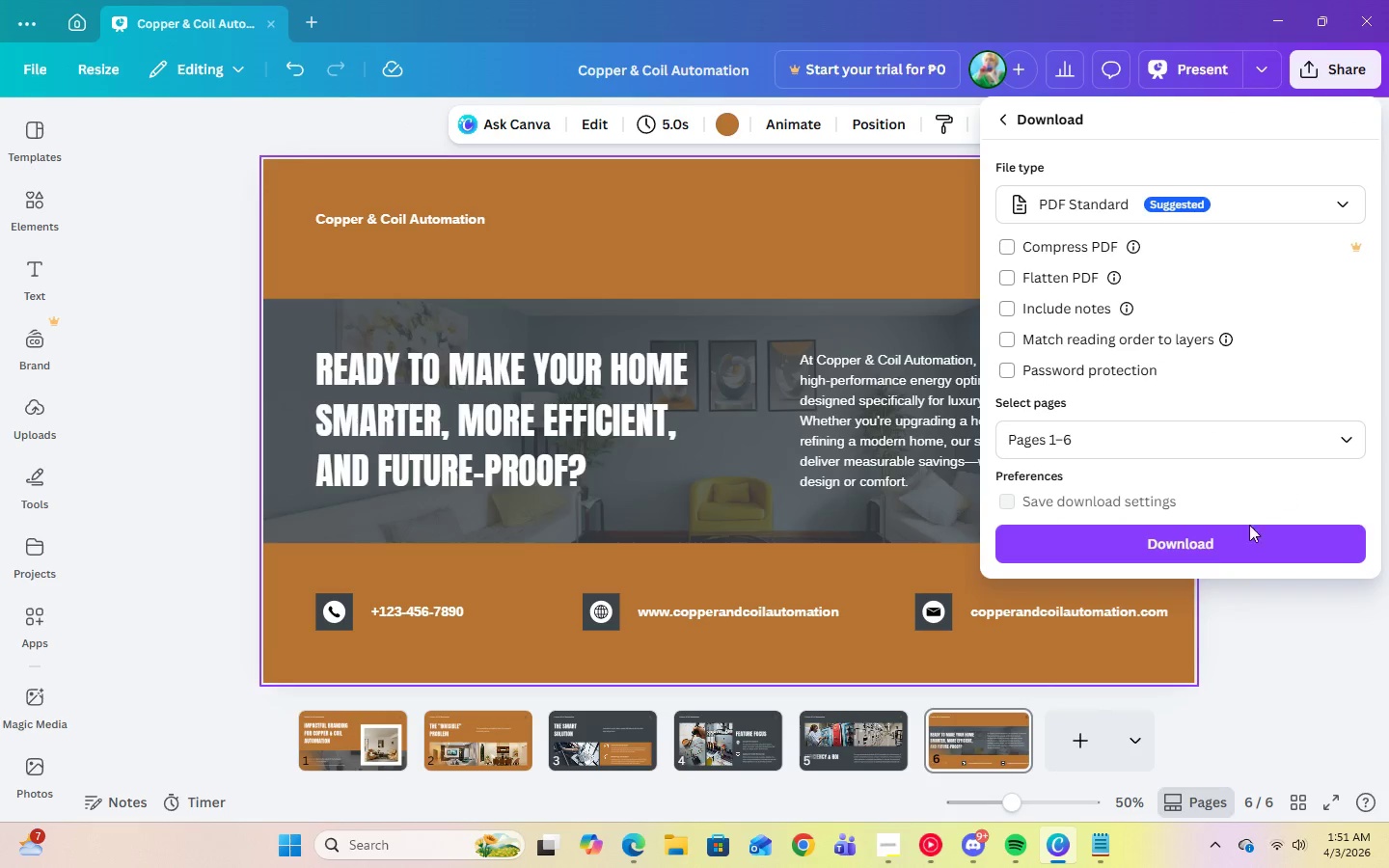 
left_click([1200, 547])
 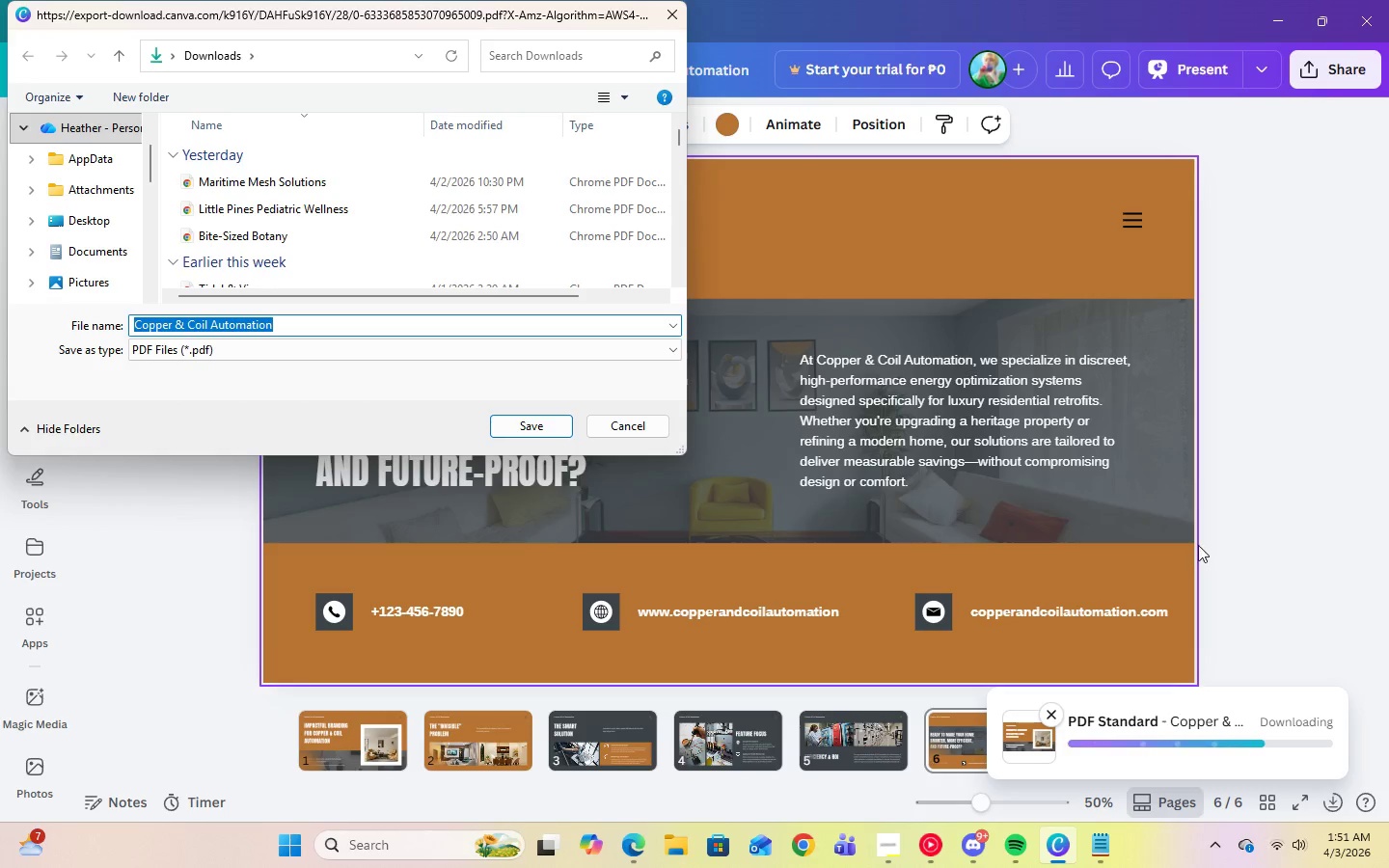 
wait(13.05)
 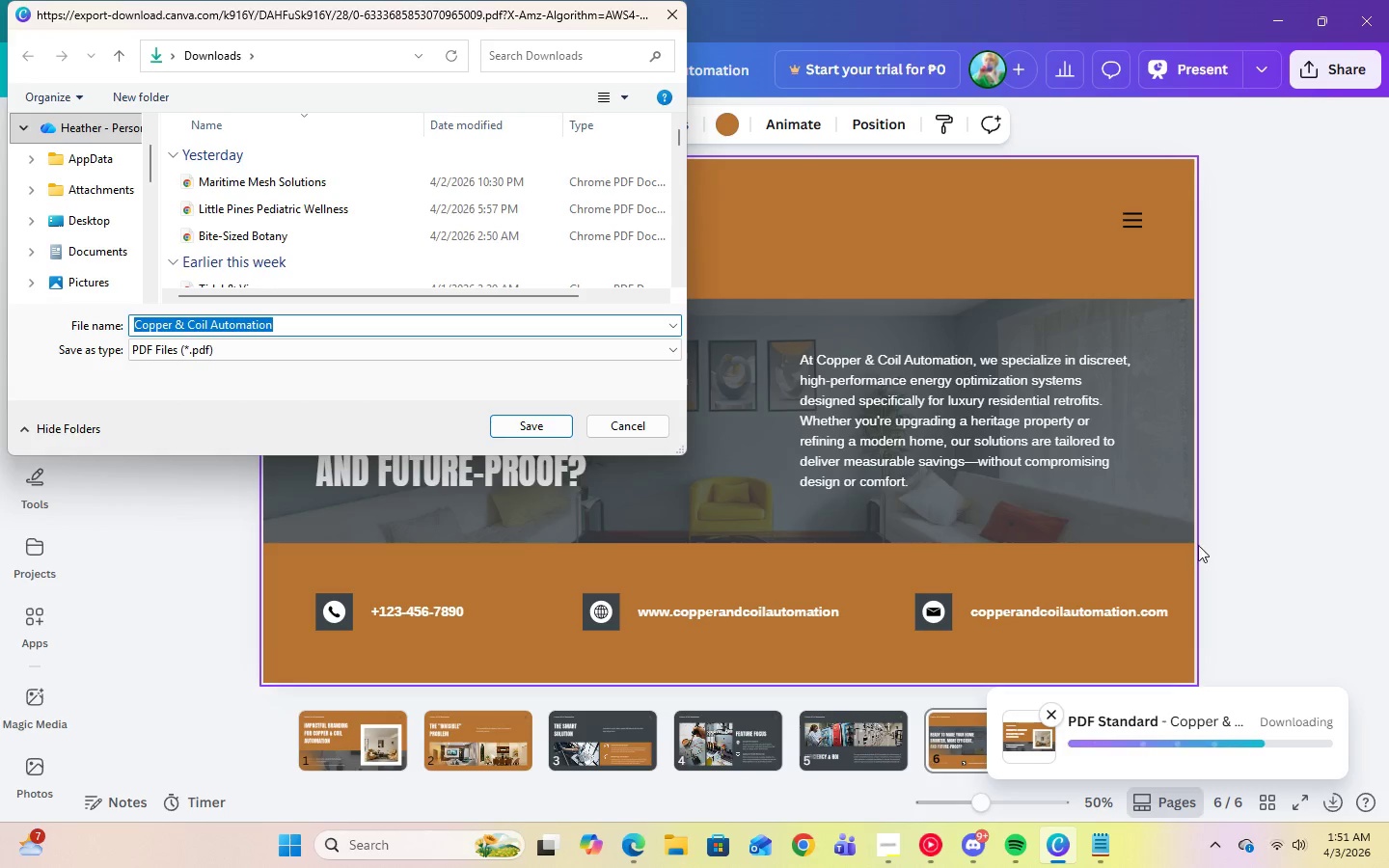 
left_click([1316, 376])
 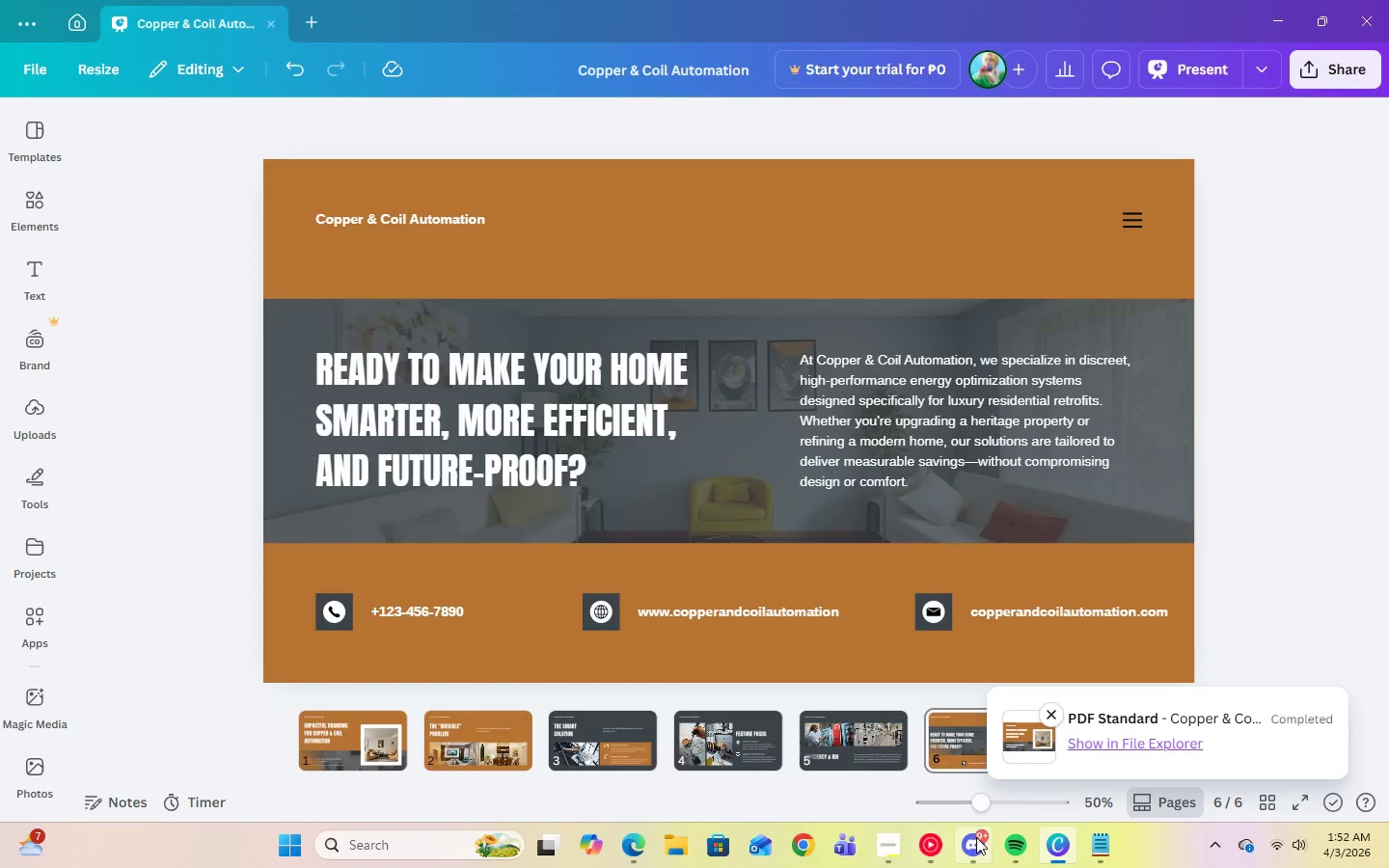 
left_click([885, 839])